 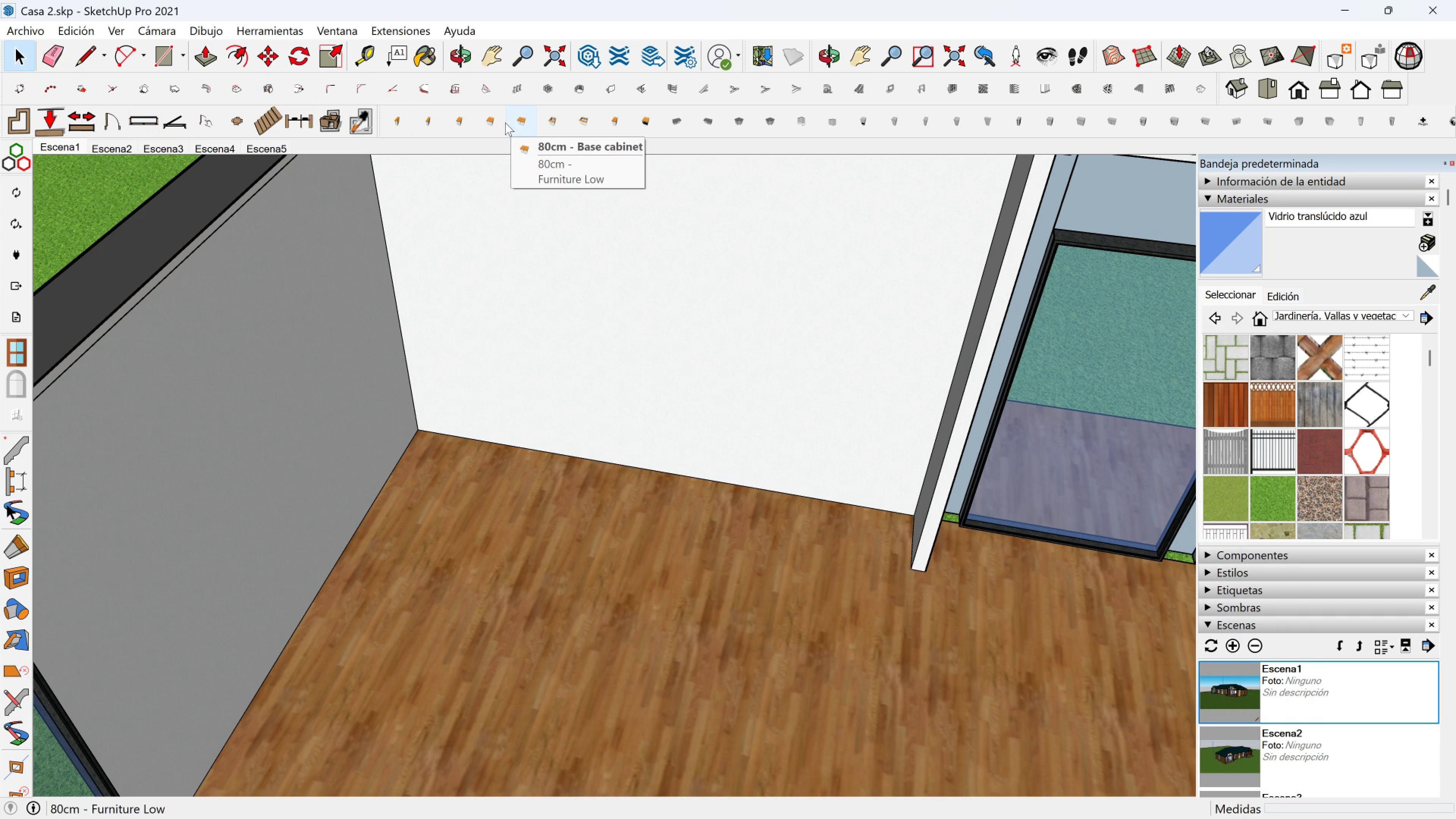 
left_click([775, 124])
 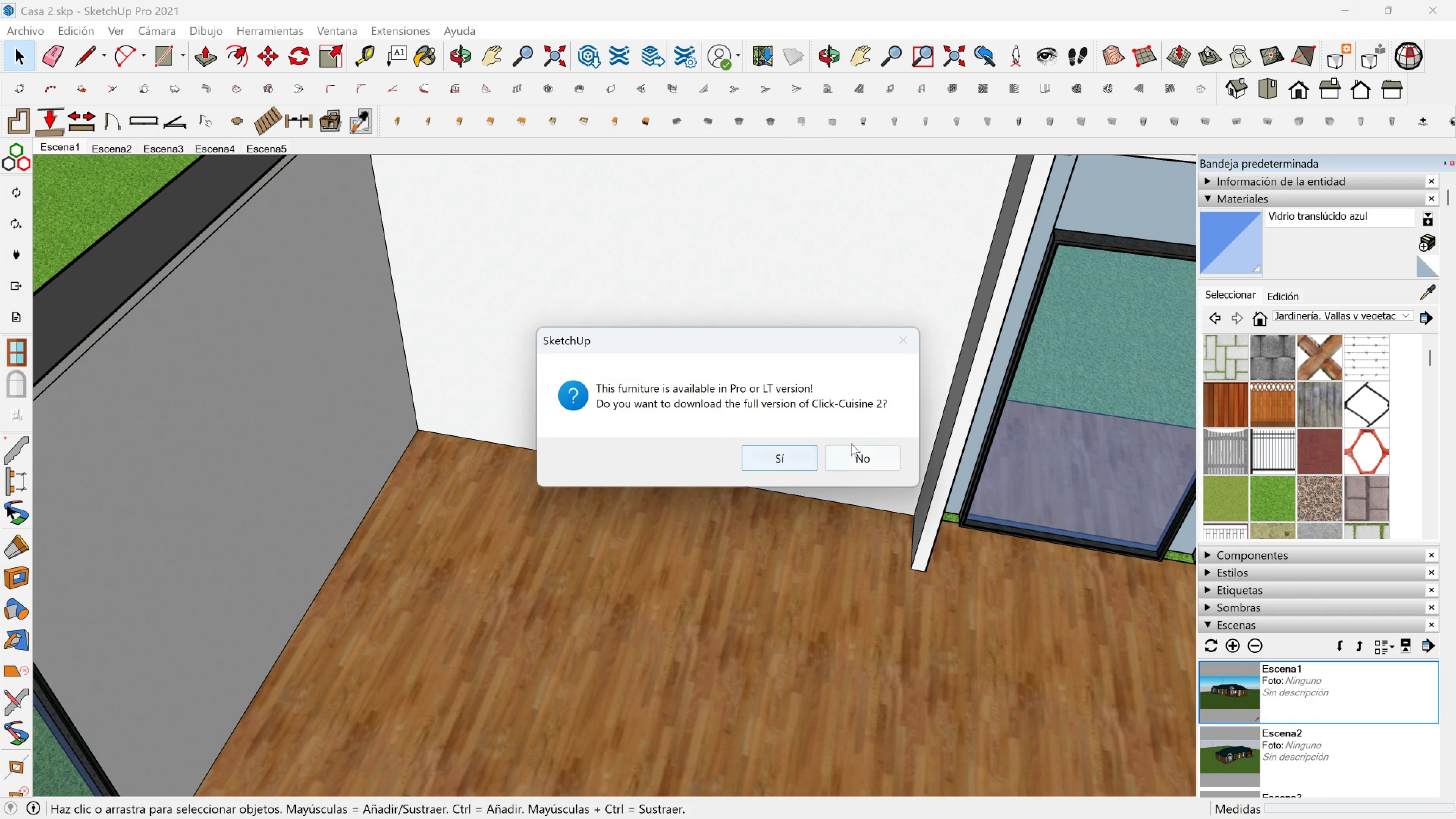 
left_click([904, 342])
 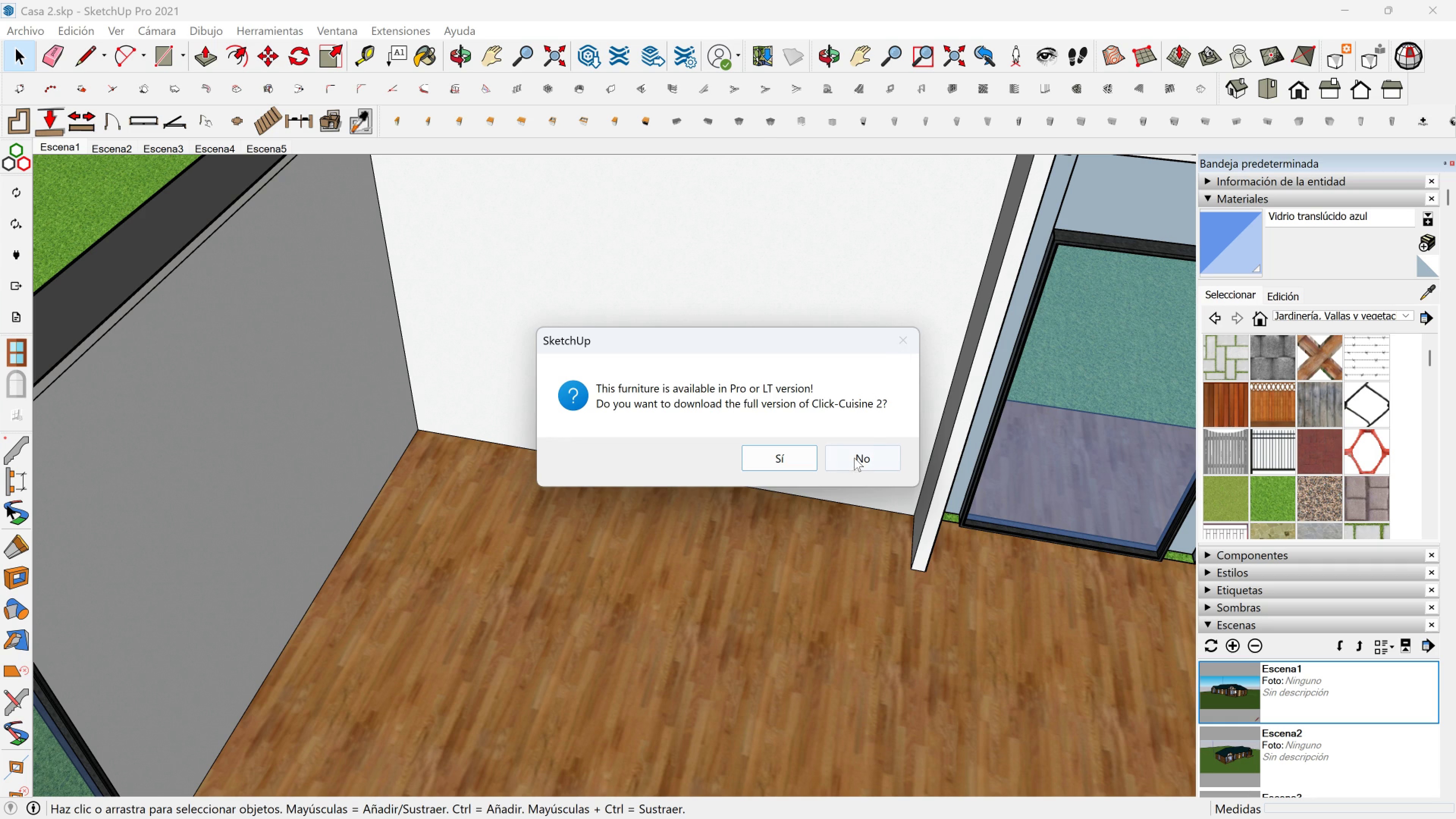 
left_click([854, 459])
 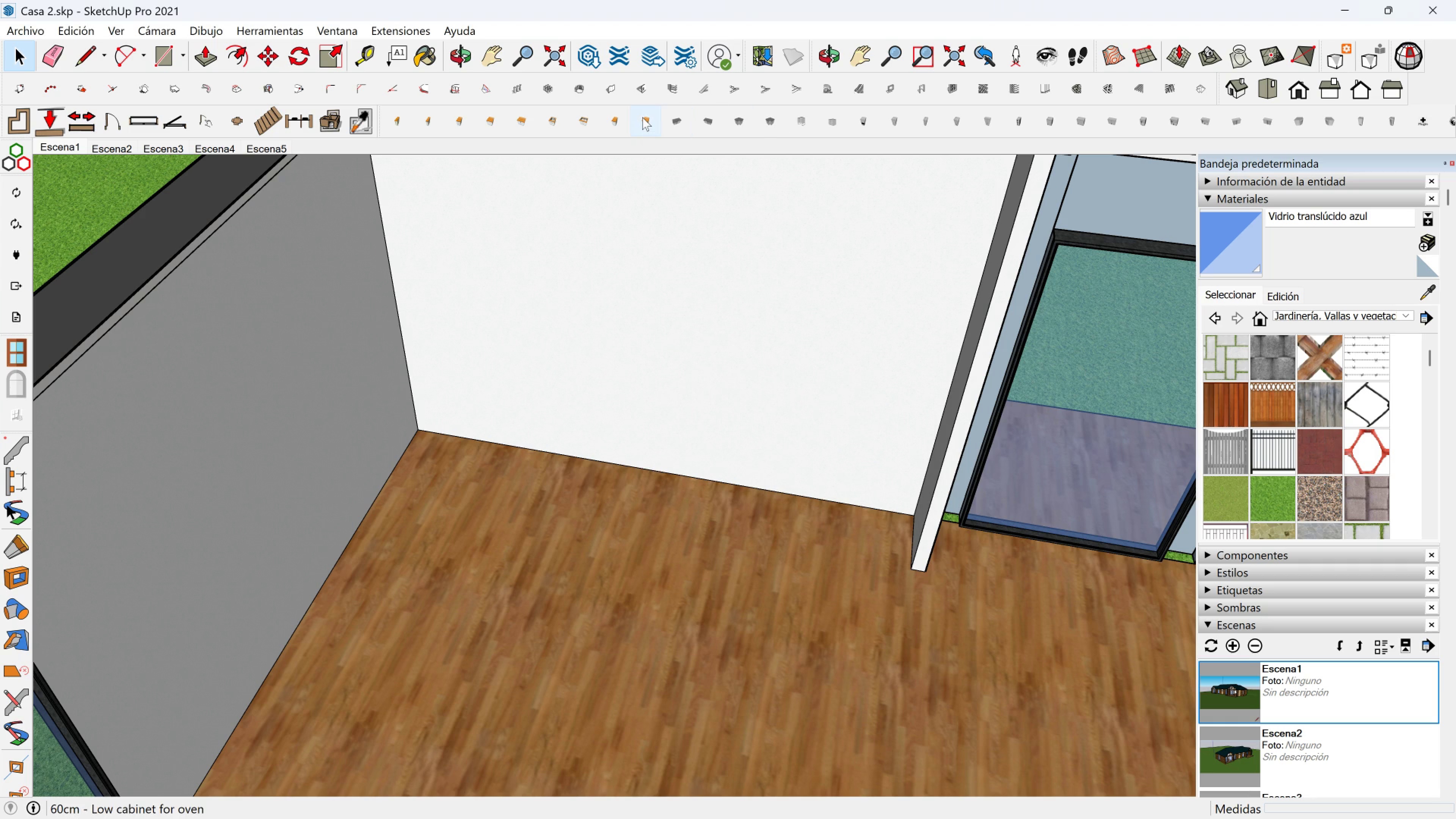 
left_click([642, 117])
 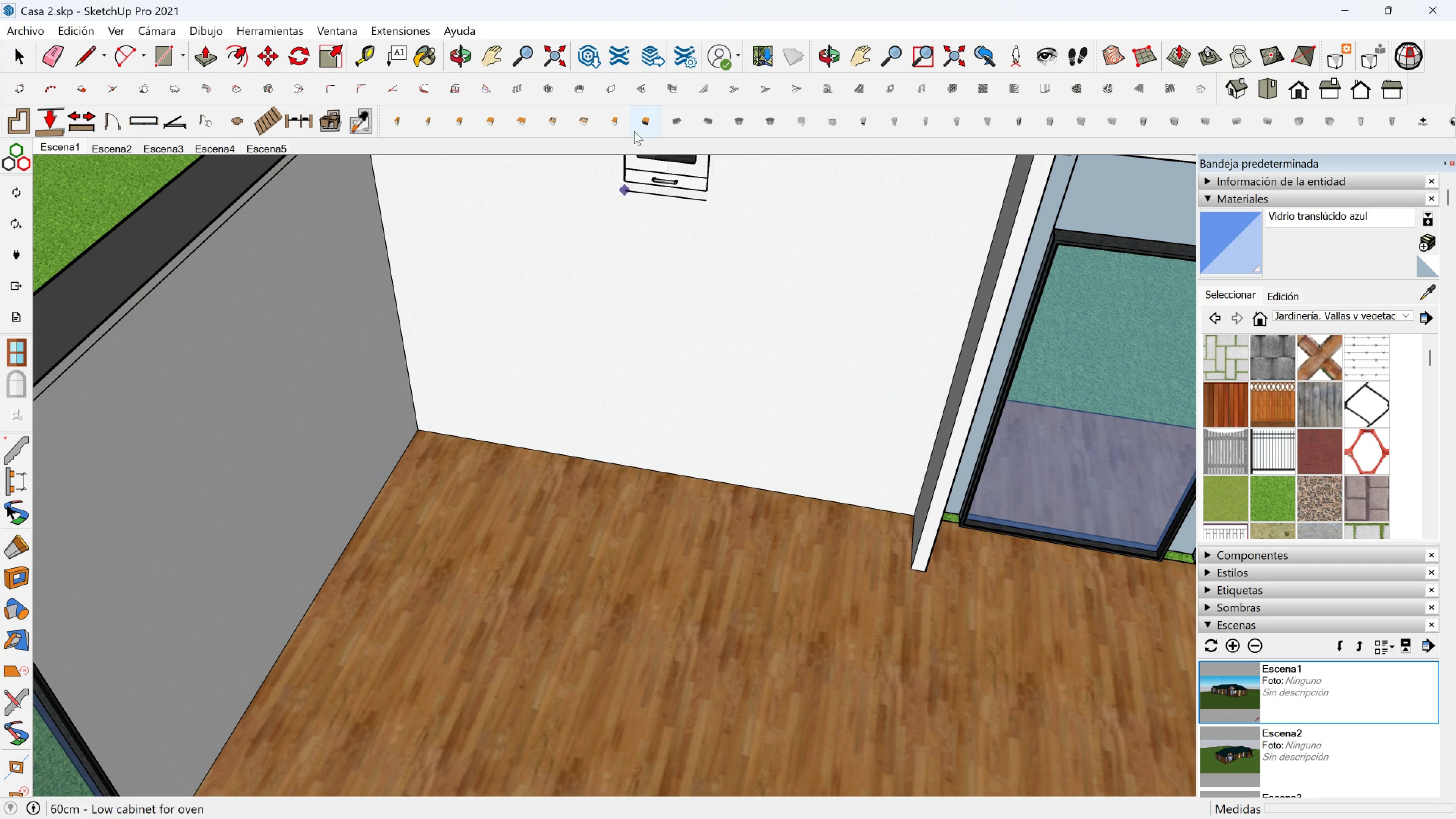 
left_click([621, 118])
 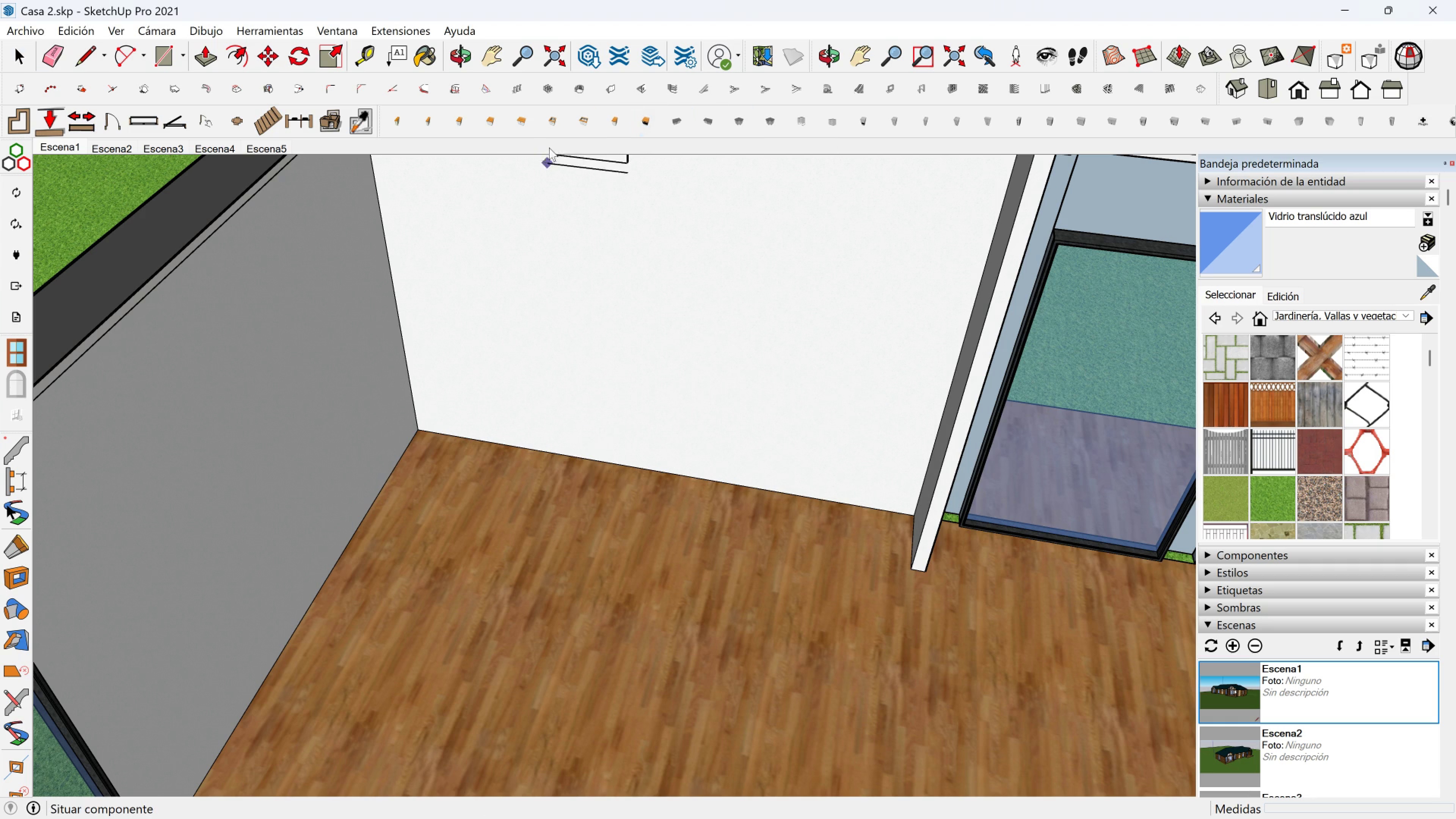 
left_click([519, 127])
 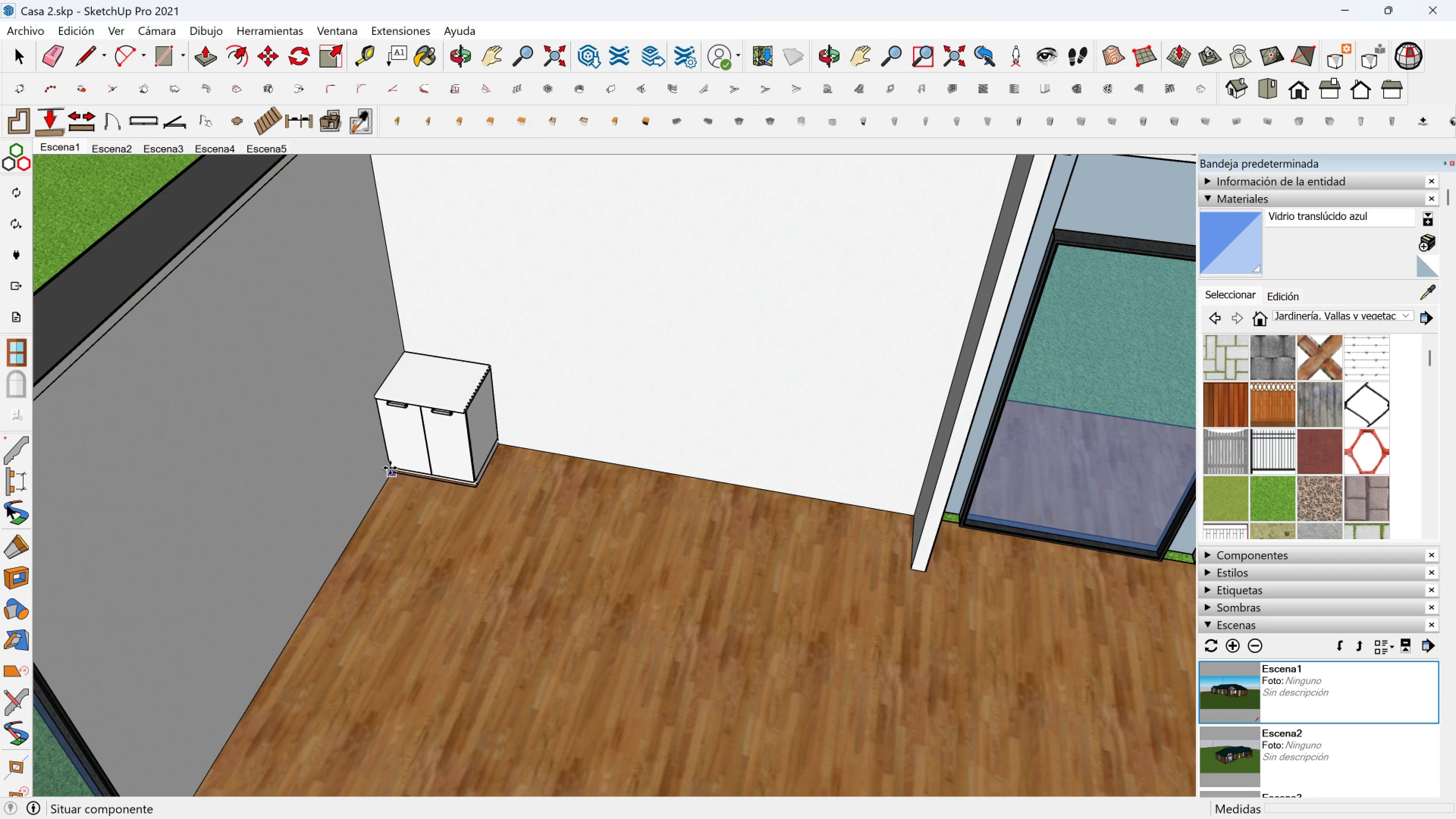 
left_click([384, 493])
 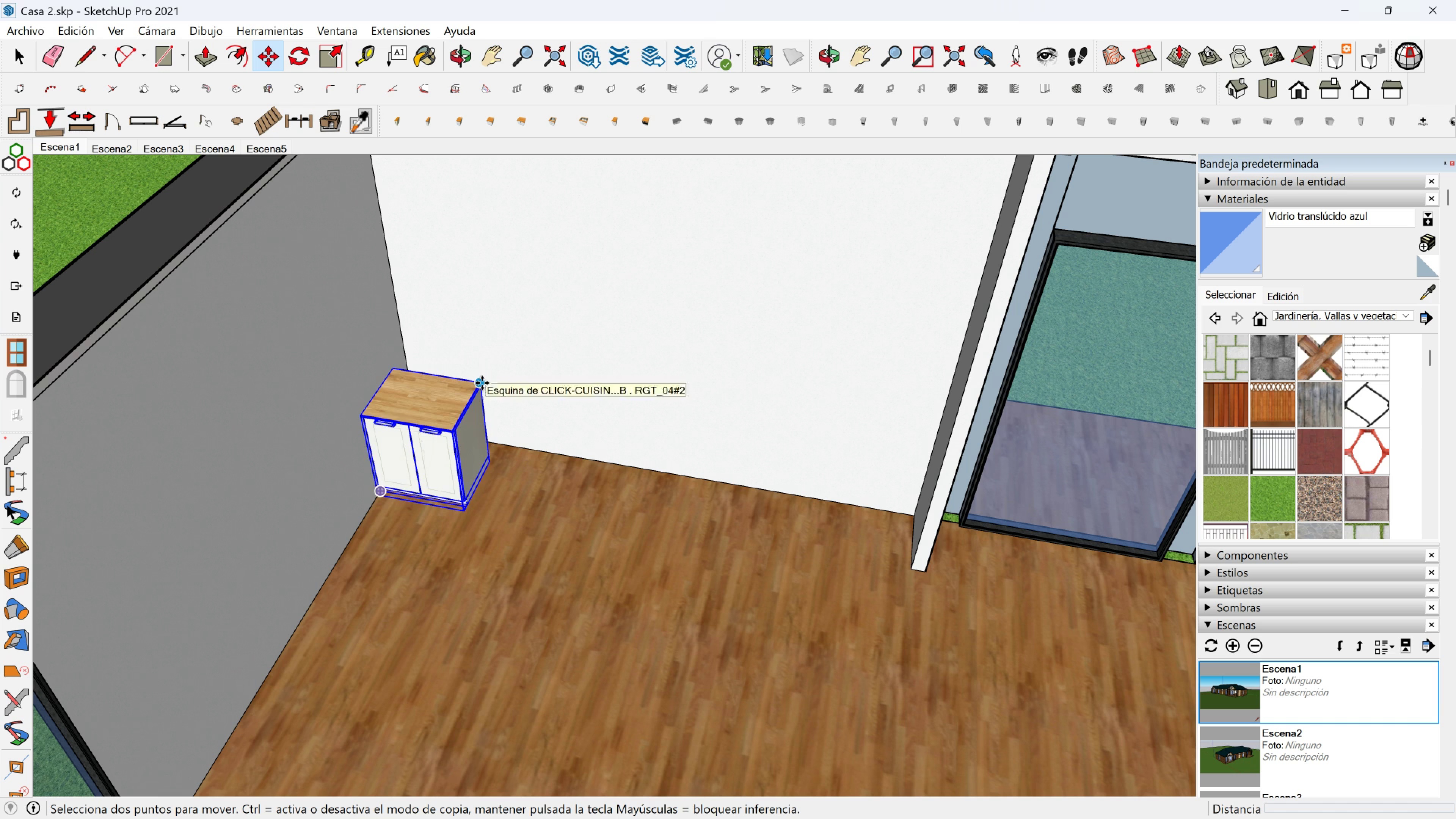 
left_click([482, 383])